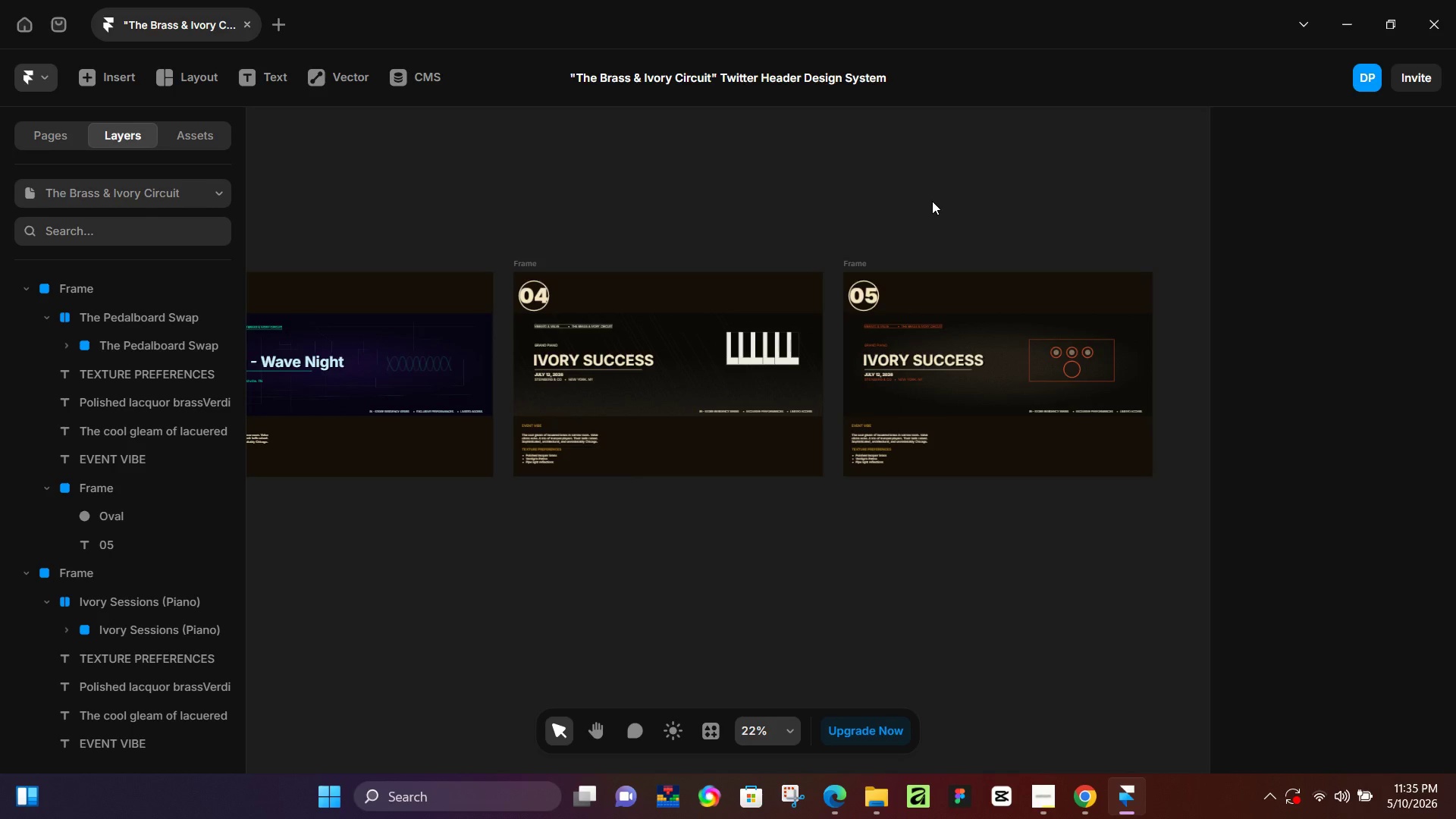 
wait(35.5)
 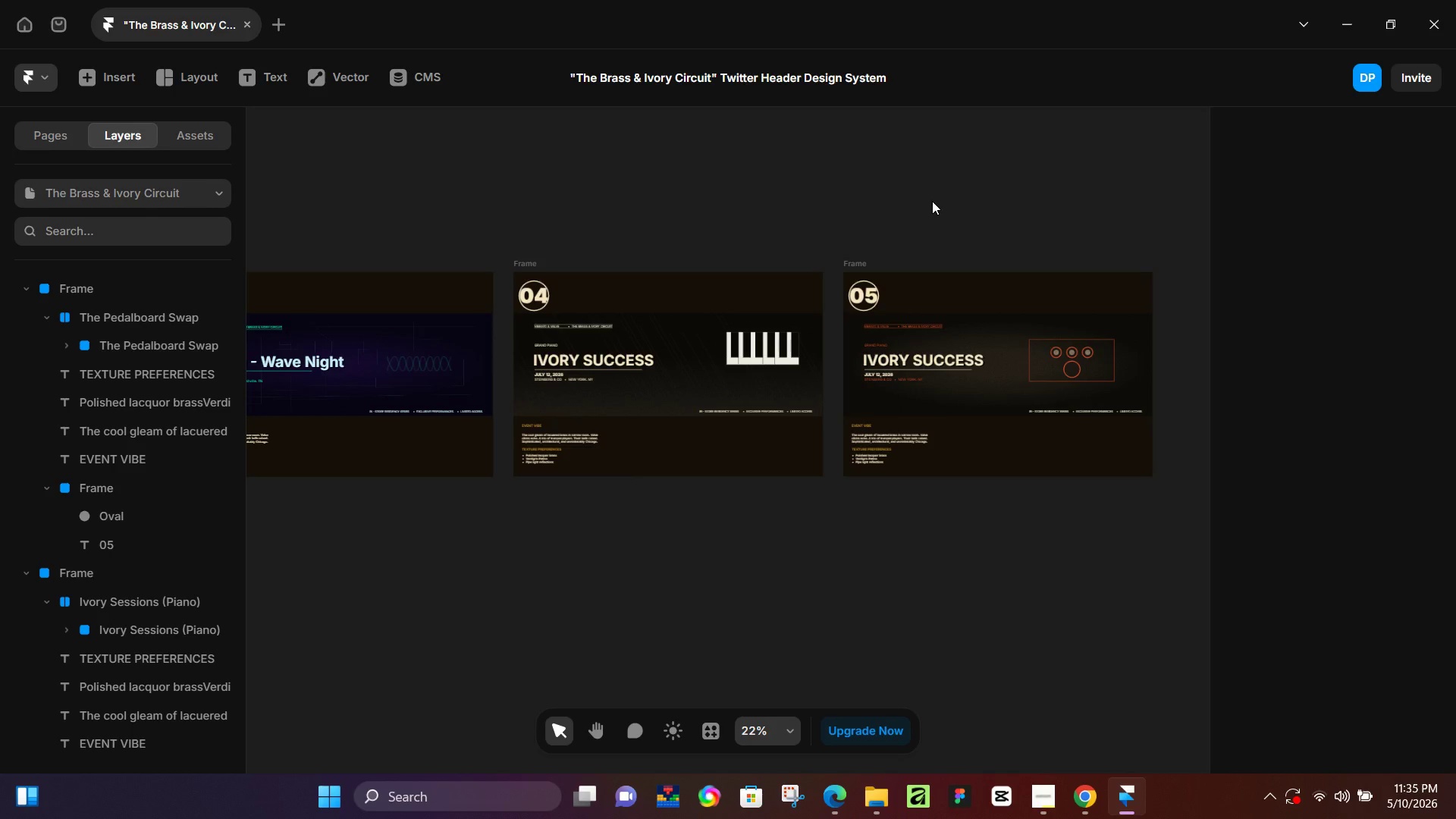 
hold_key(key=Space, duration=0.75)
 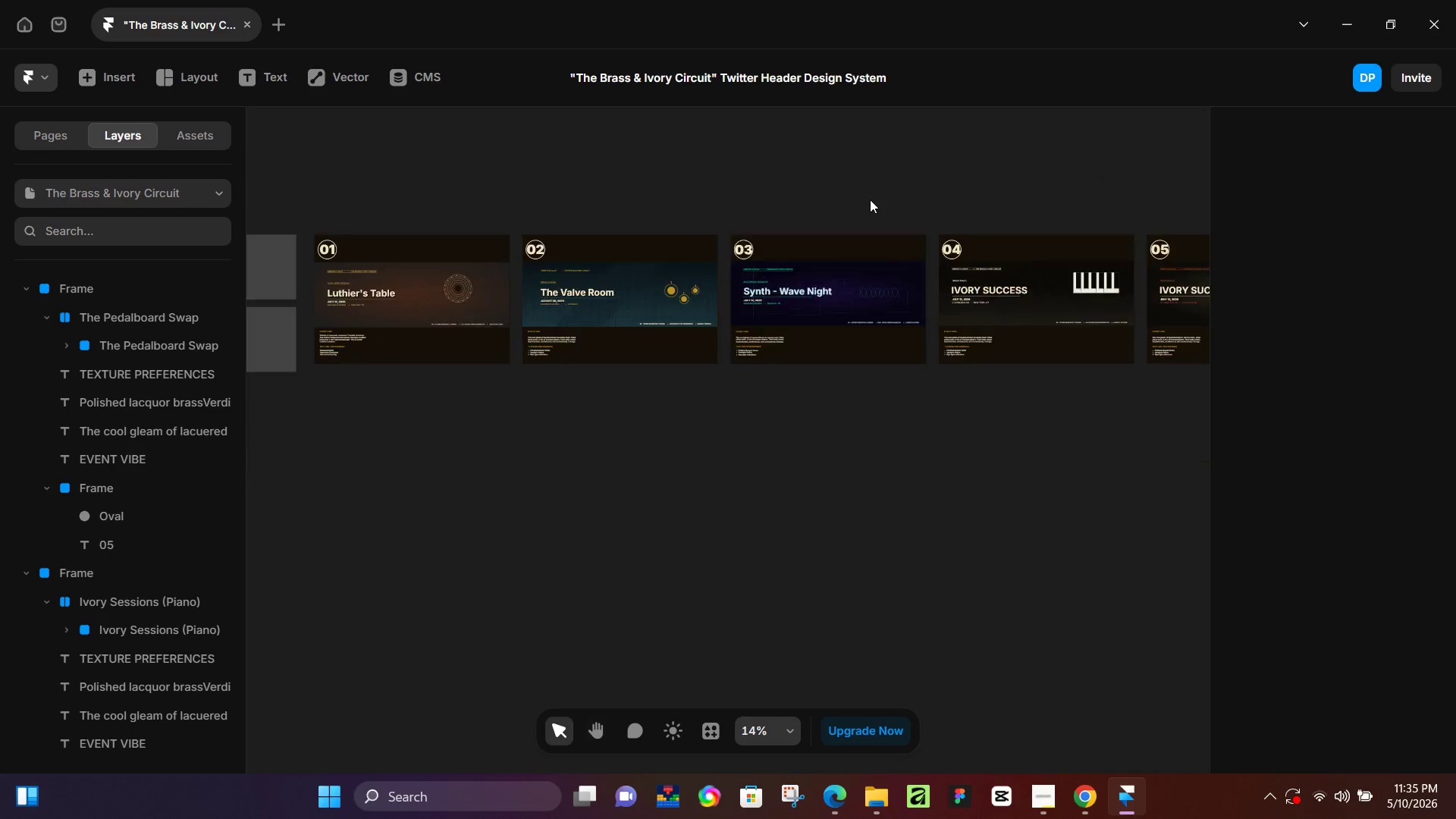 
left_click_drag(start_coordinate=[645, 187], to_coordinate=[1112, 172])
 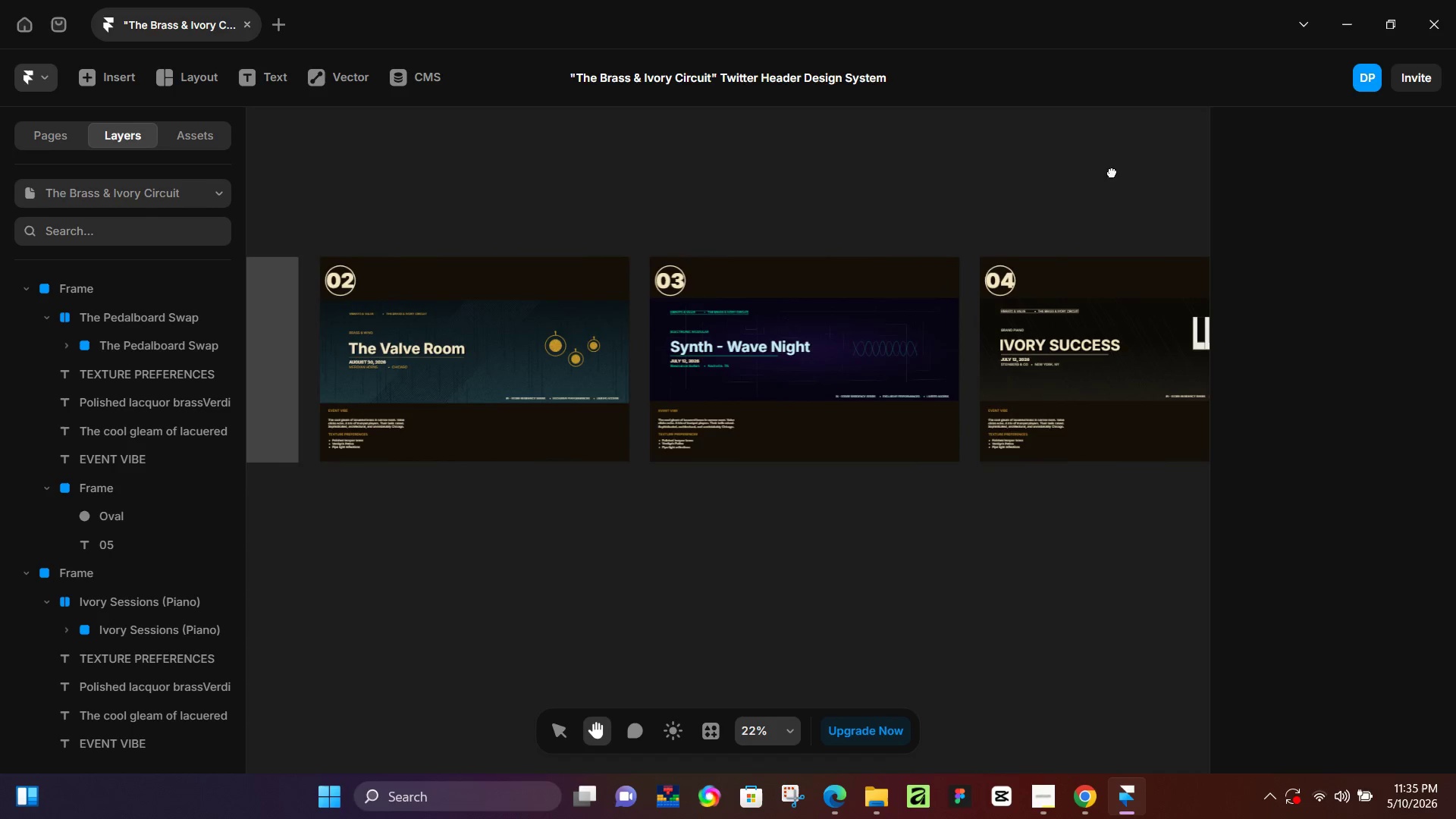 
hold_key(key=Space, duration=1.27)
 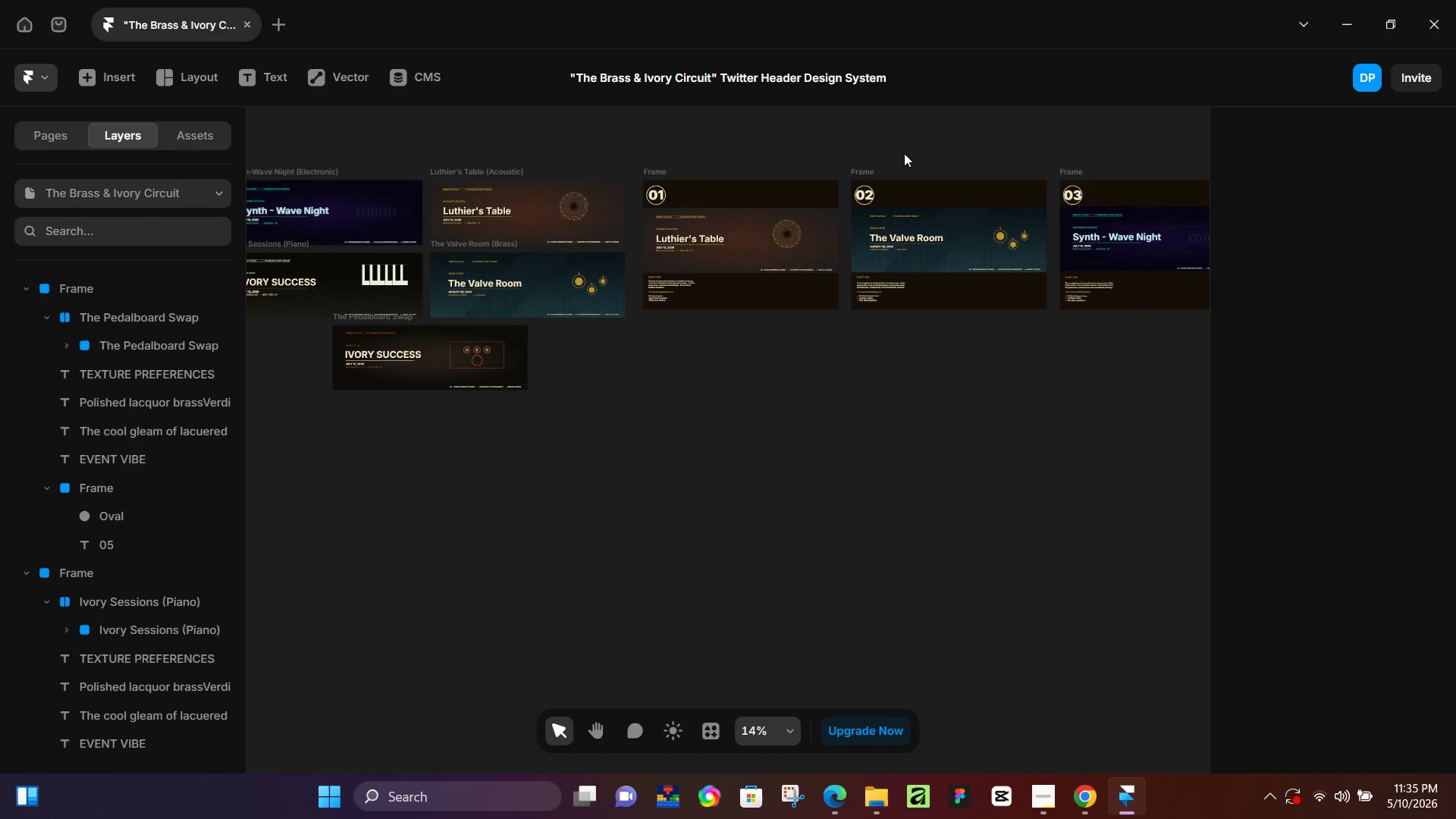 
hold_key(key=ControlLeft, duration=0.36)
 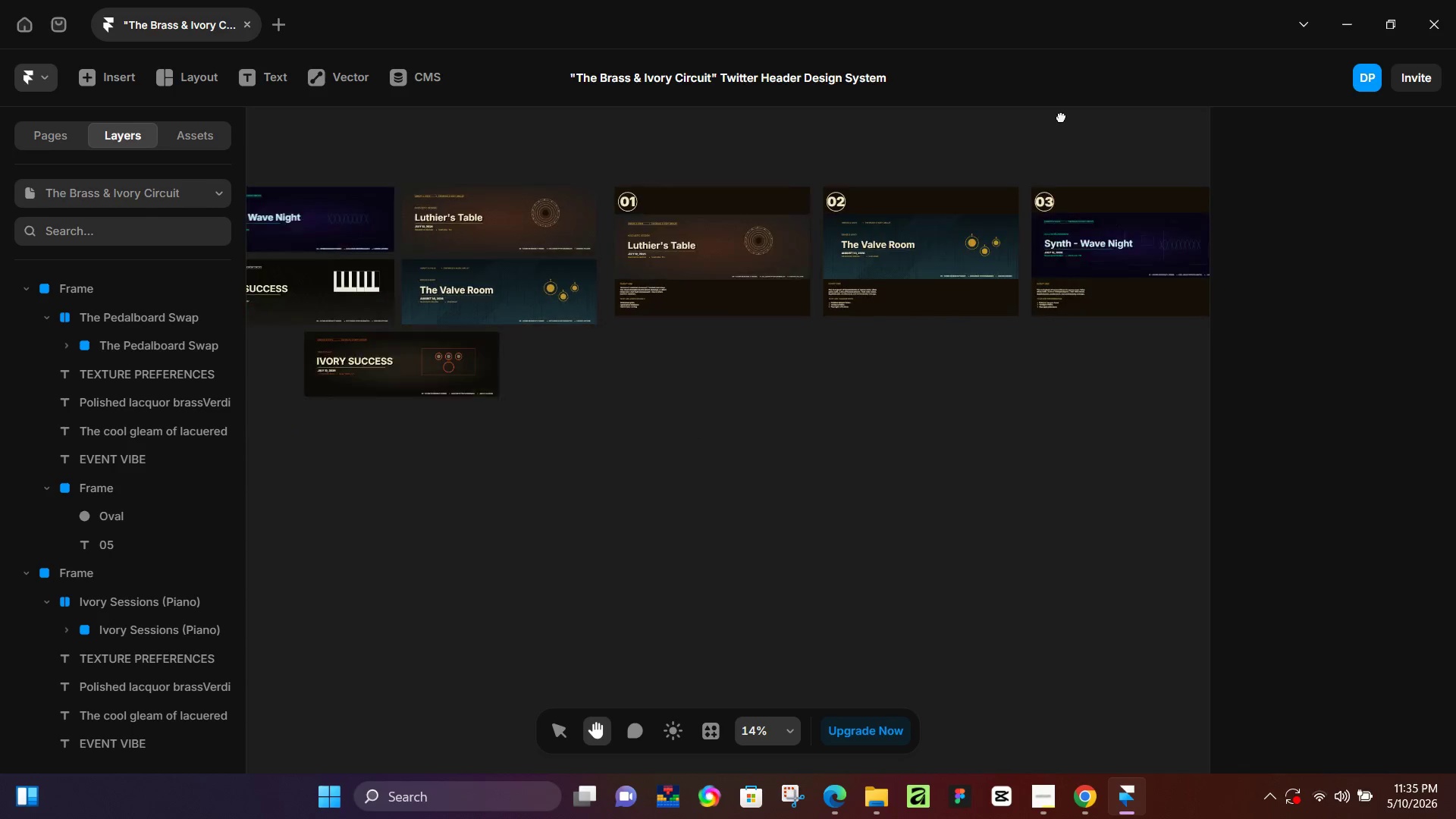 
left_click_drag(start_coordinate=[731, 172], to_coordinate=[1056, 117])
 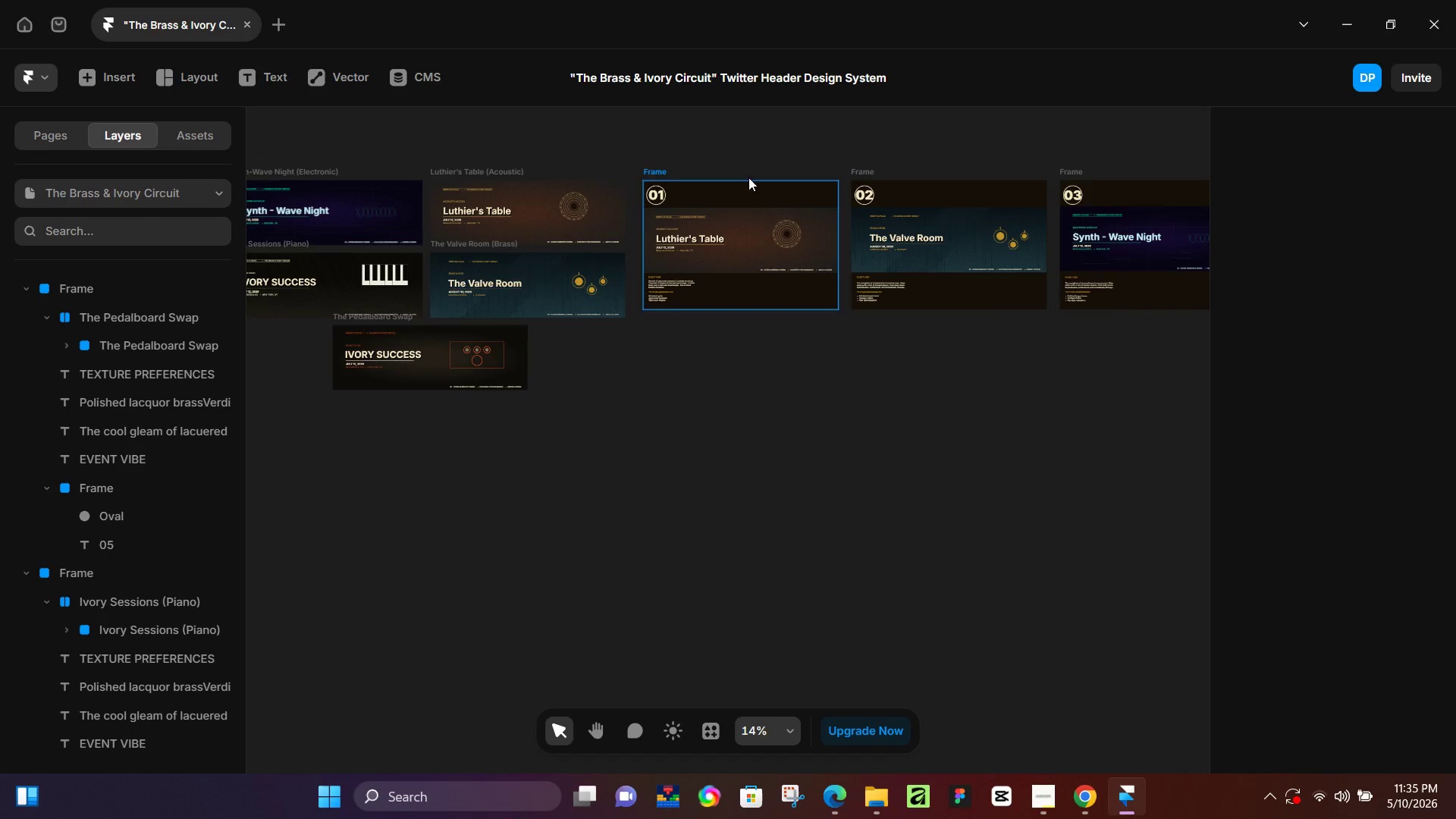 
scroll: coordinate [871, 198], scroll_direction: down, amount: 4.0
 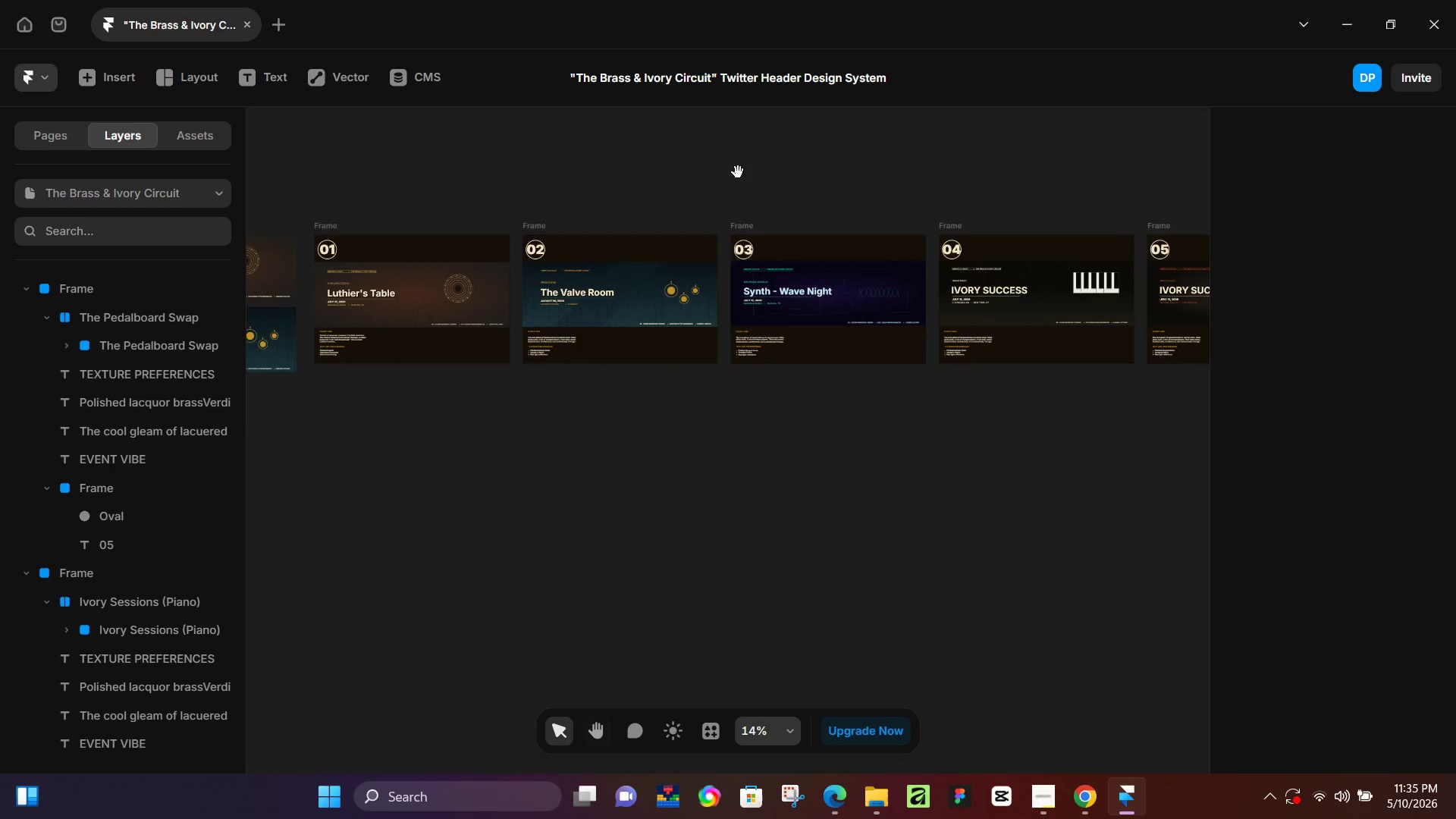 
hold_key(key=ControlLeft, duration=0.77)
 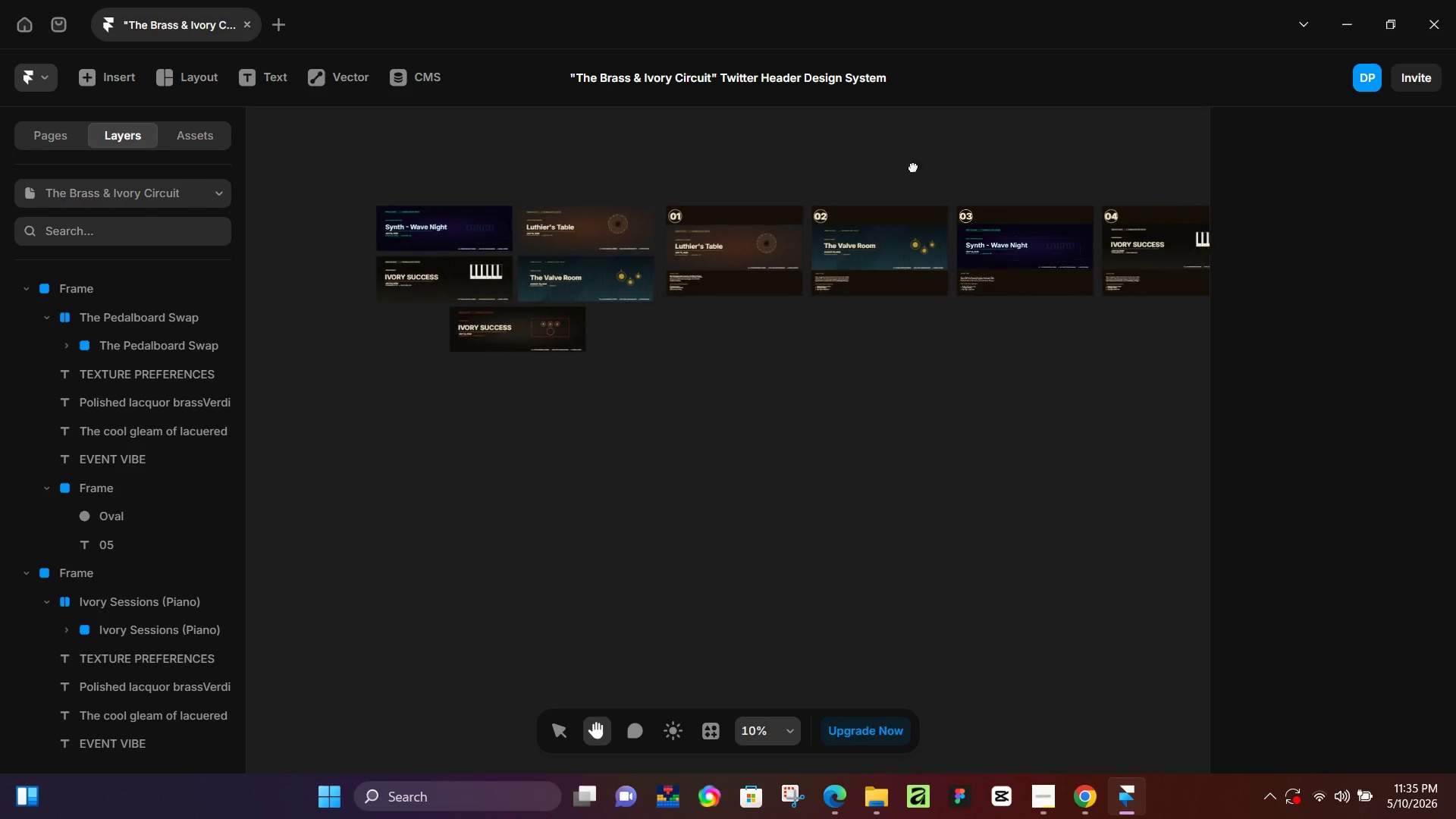 
hold_key(key=Space, duration=0.64)
 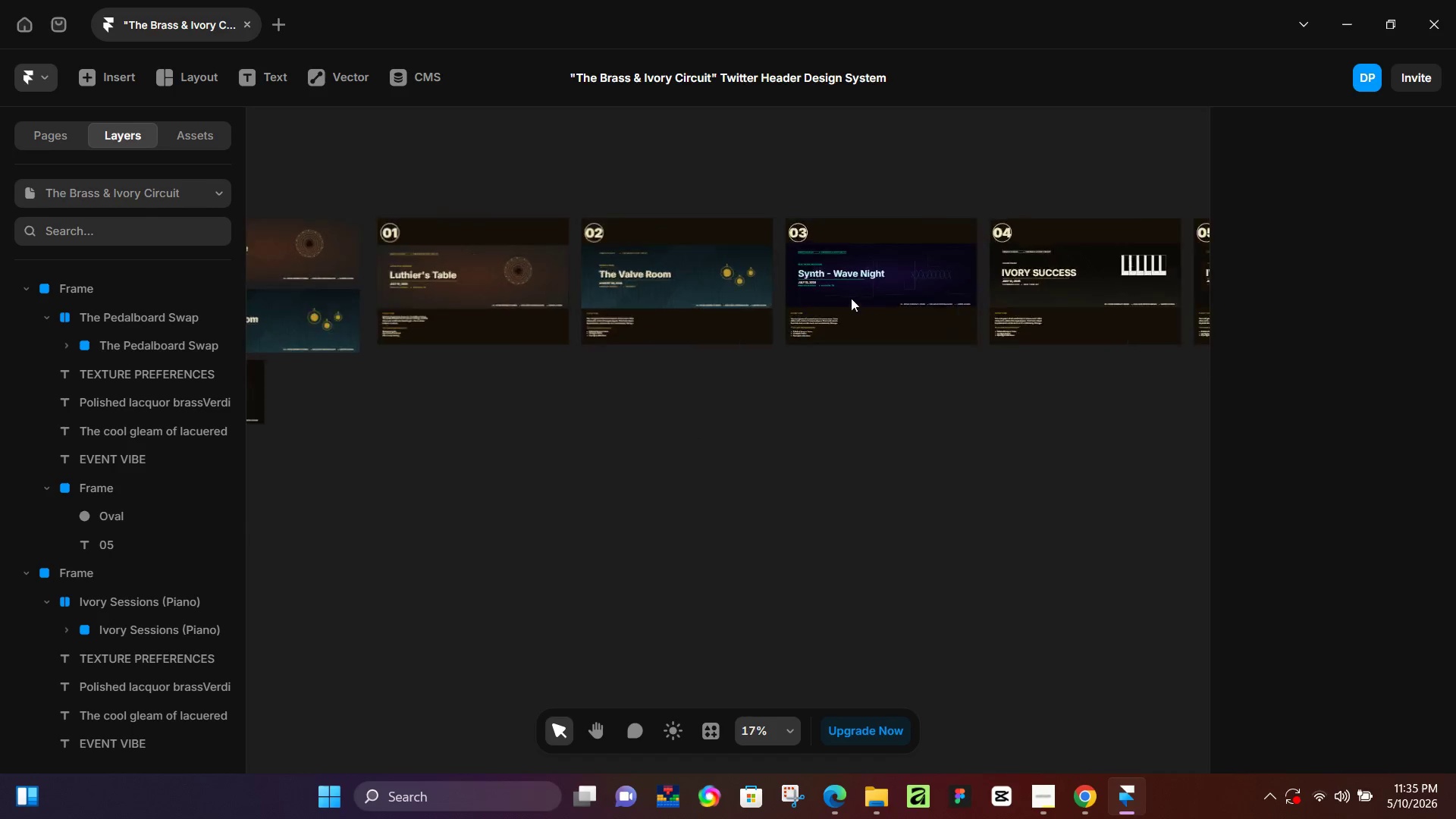 
scroll: coordinate [909, 164], scroll_direction: down, amount: 3.0
 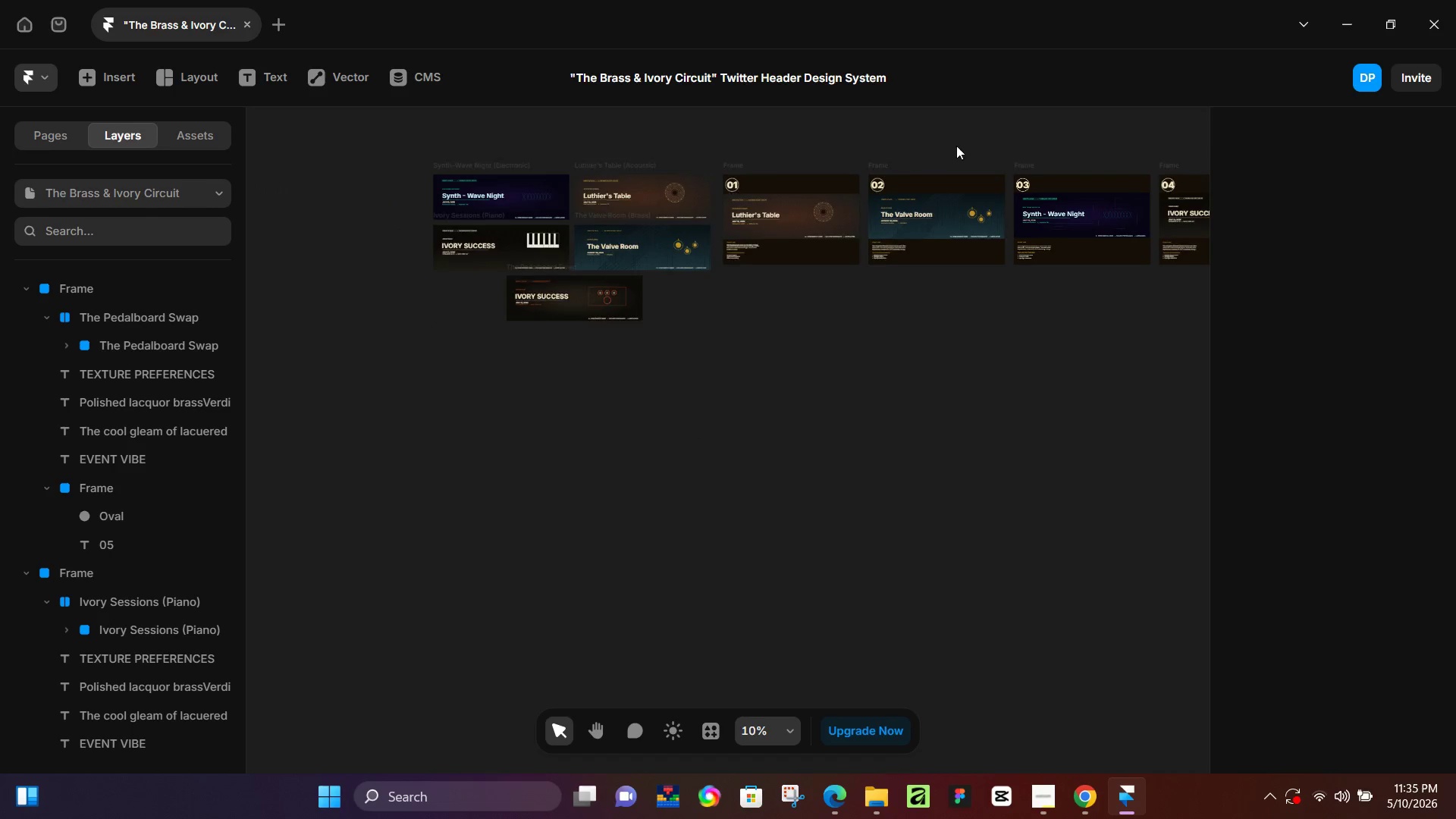 
left_click_drag(start_coordinate=[1009, 127], to_coordinate=[802, 193])
 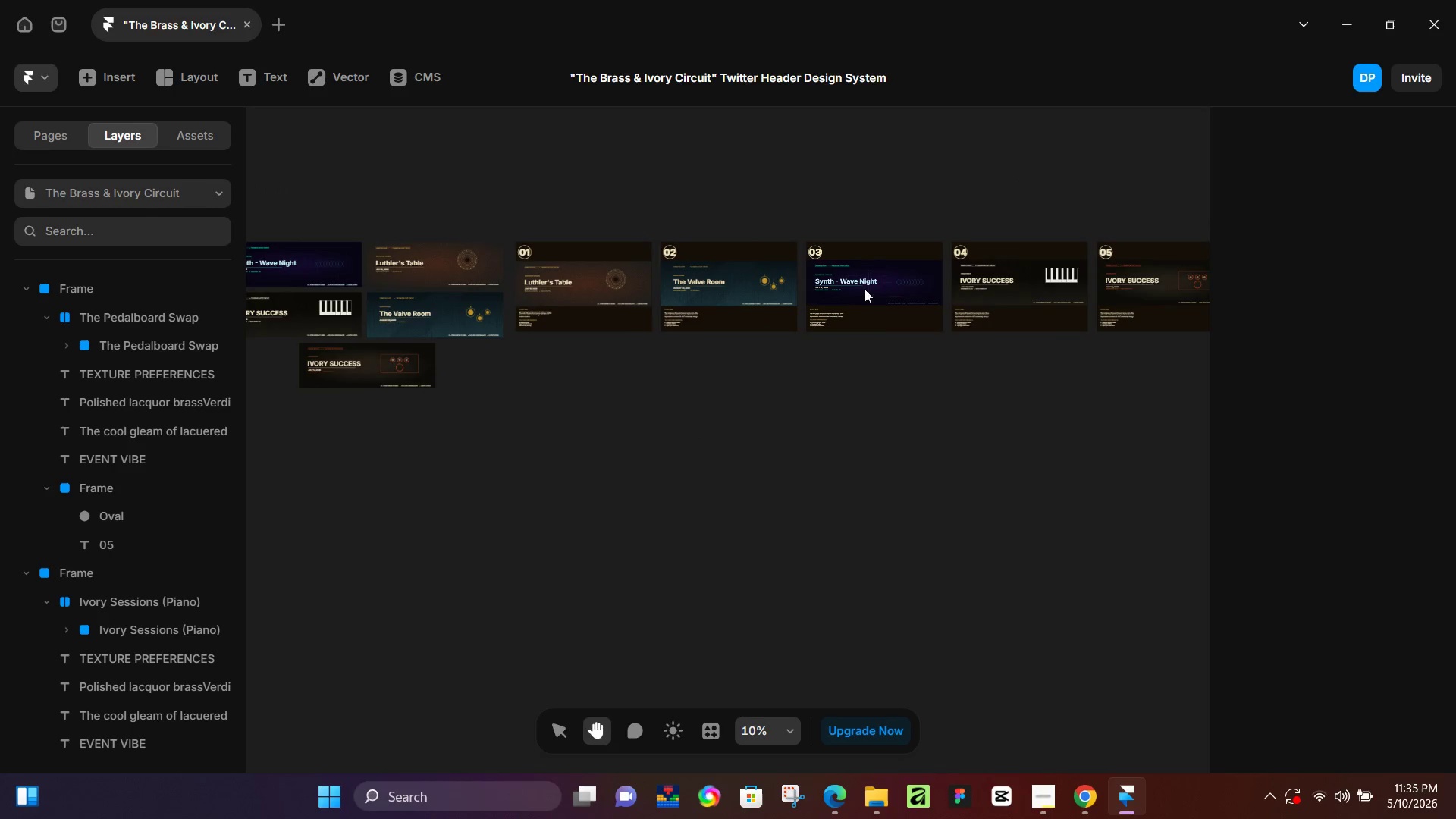 
hold_key(key=ControlLeft, duration=1.36)
scroll: coordinate [827, 291], scroll_direction: up, amount: 13.0
 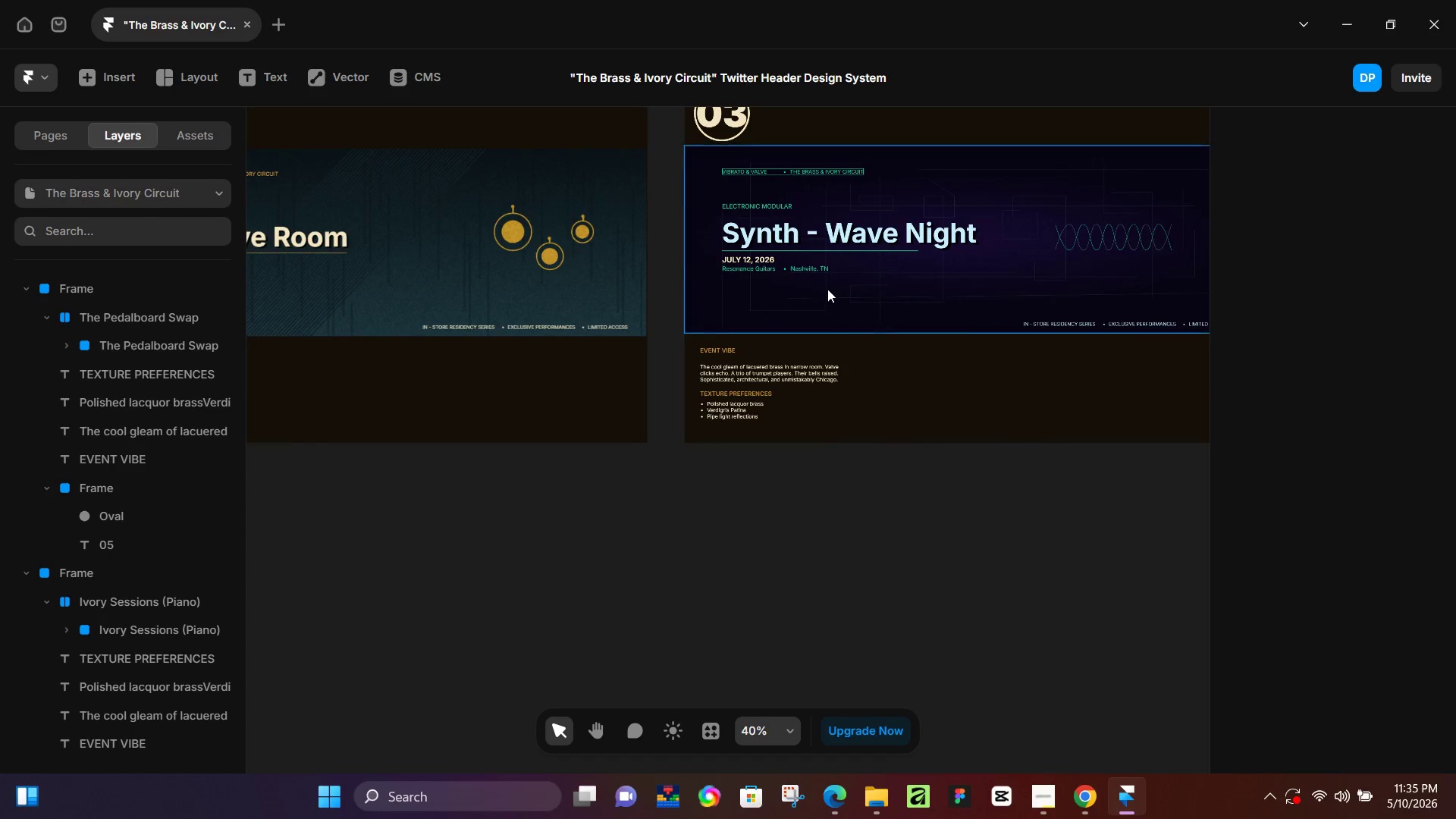 
wait(7.65)
 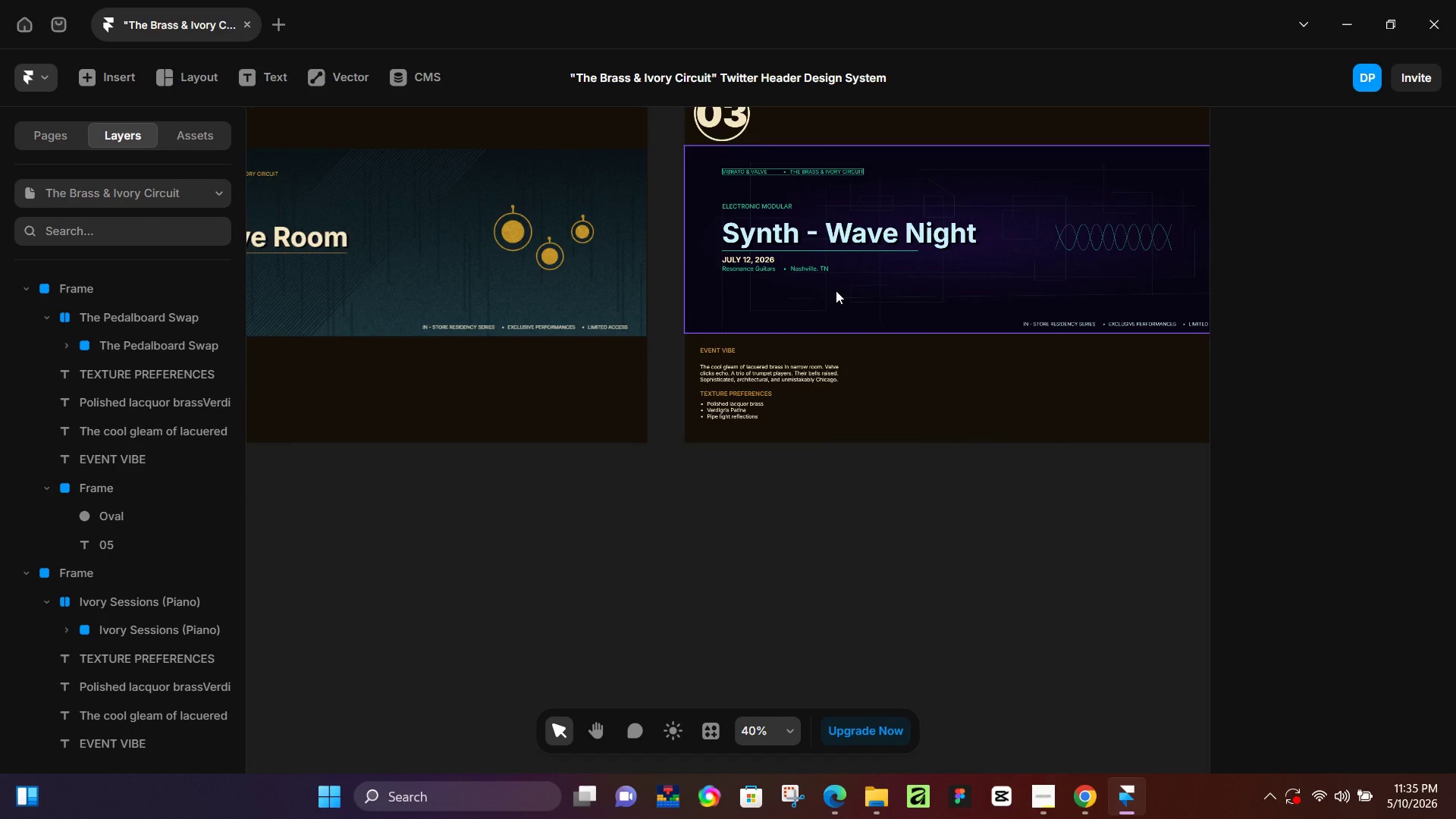 
left_click([1040, 808])